 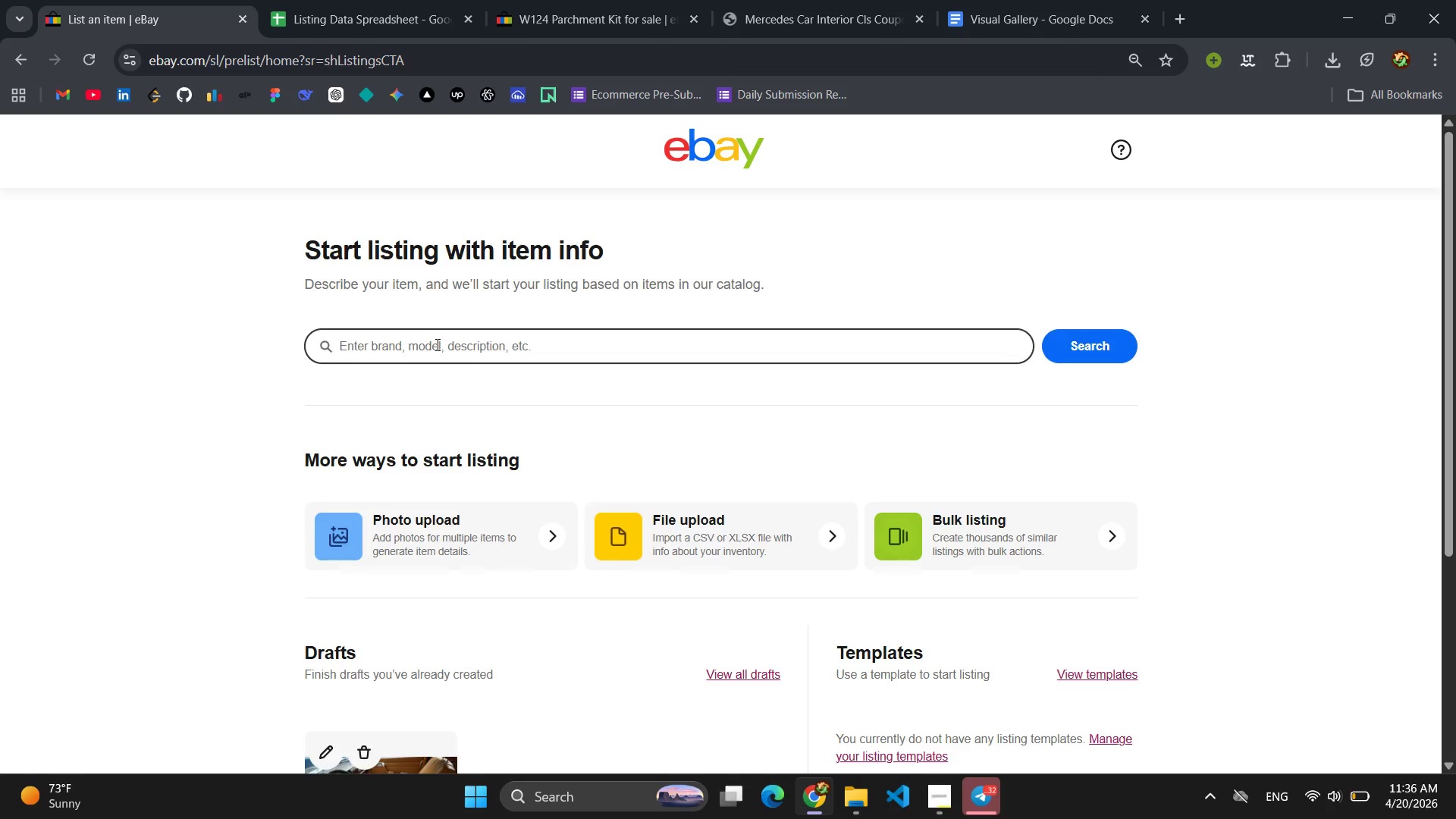 
type(BMU)
key(Backspace)
type(W E30 Nature Leather Restoration Kit OEM Color Mta)
key(Backspace)
key(Backspace)
type(atch Dye Repair DIY Interior )
 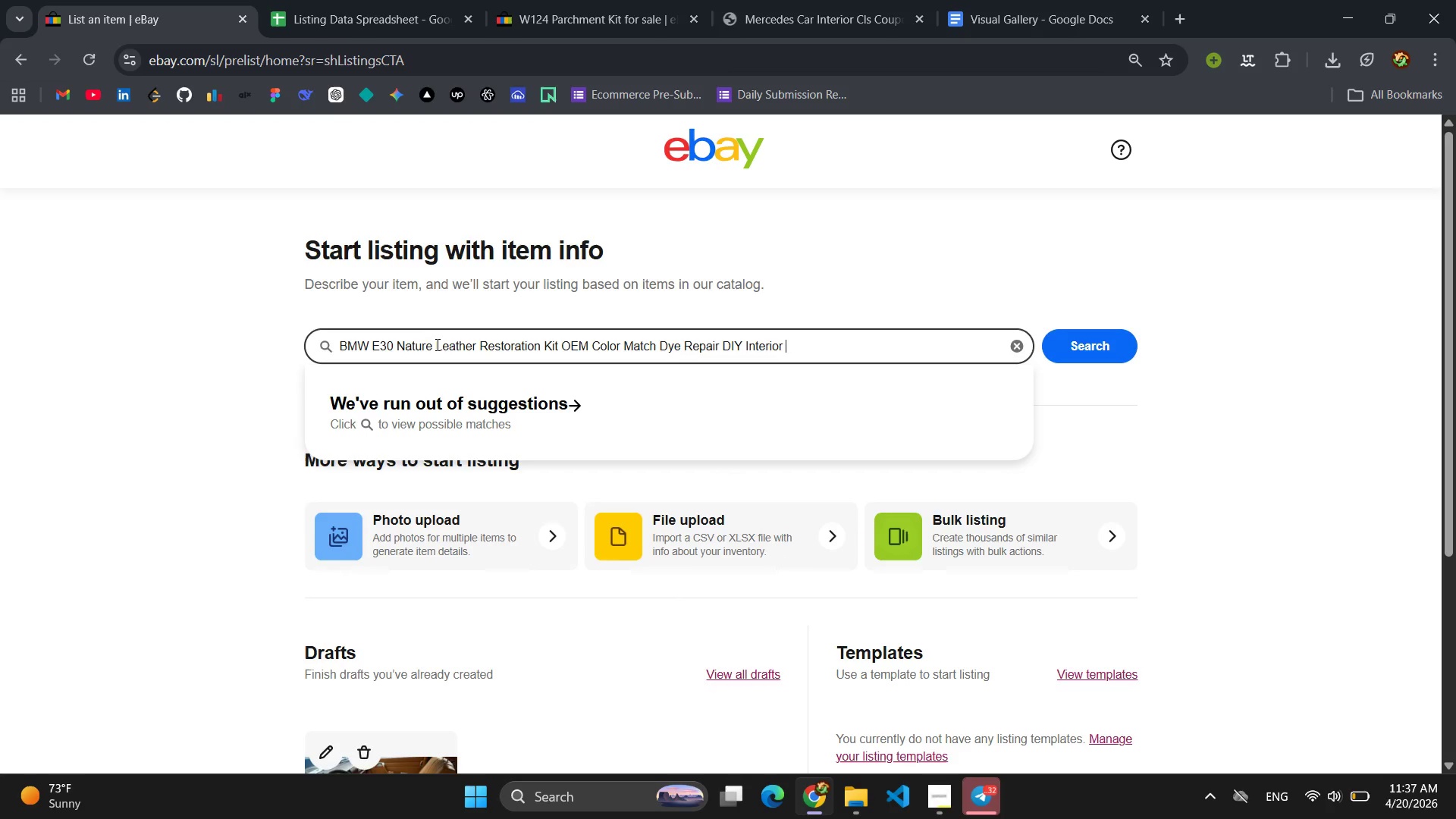 
key(Control+A)
 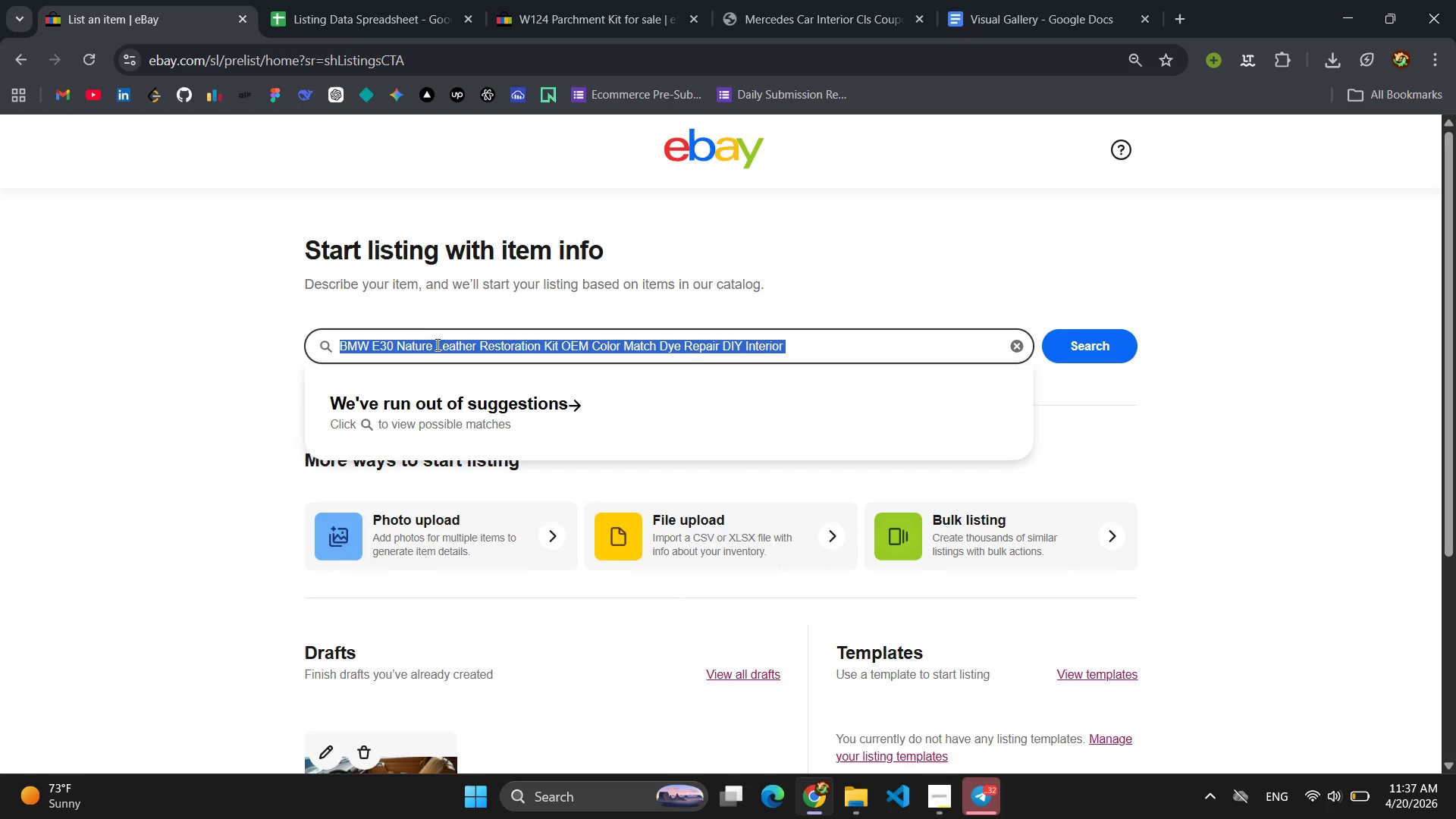 
key(Control+C)
 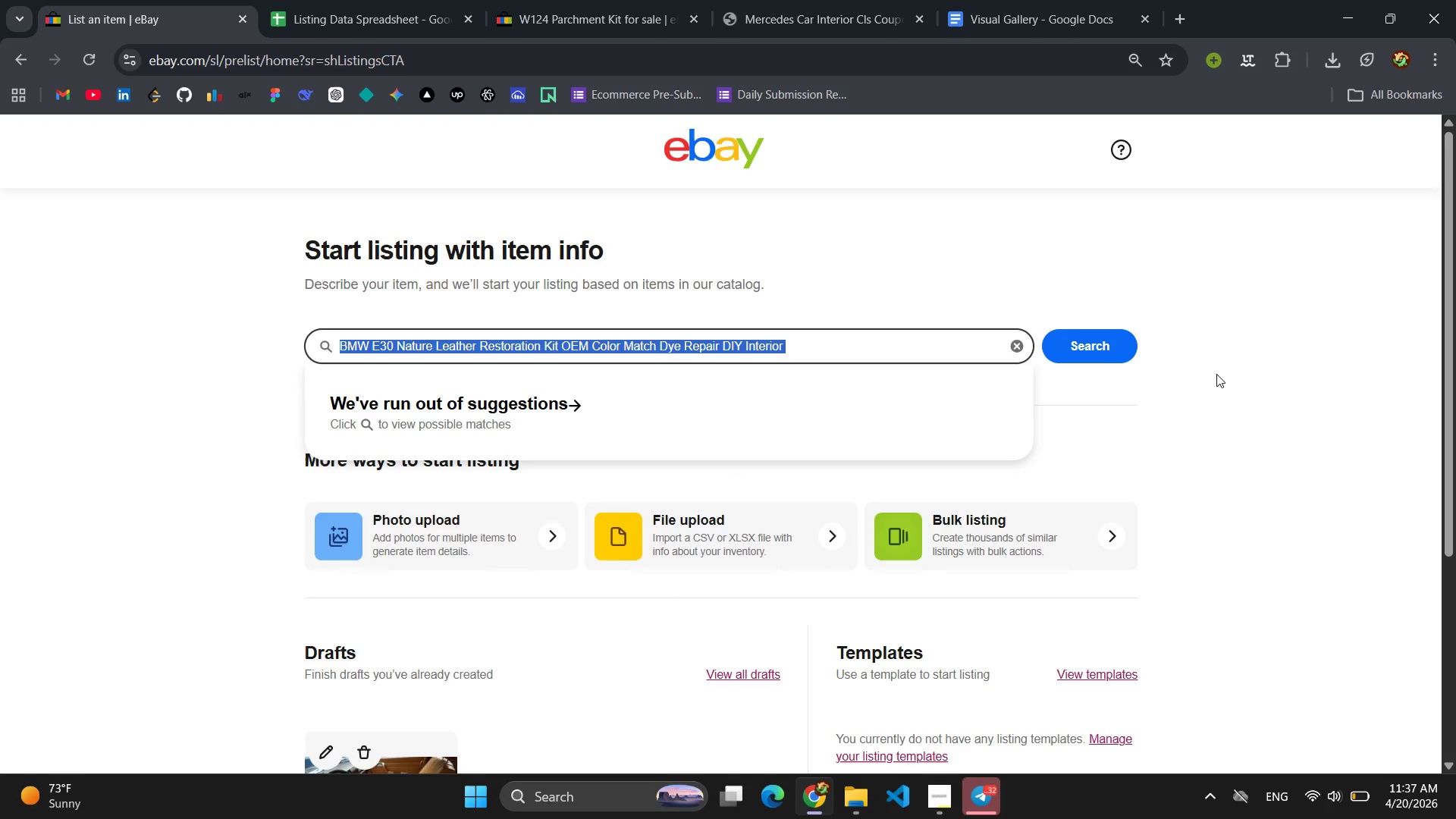 
left_click([1086, 339])
 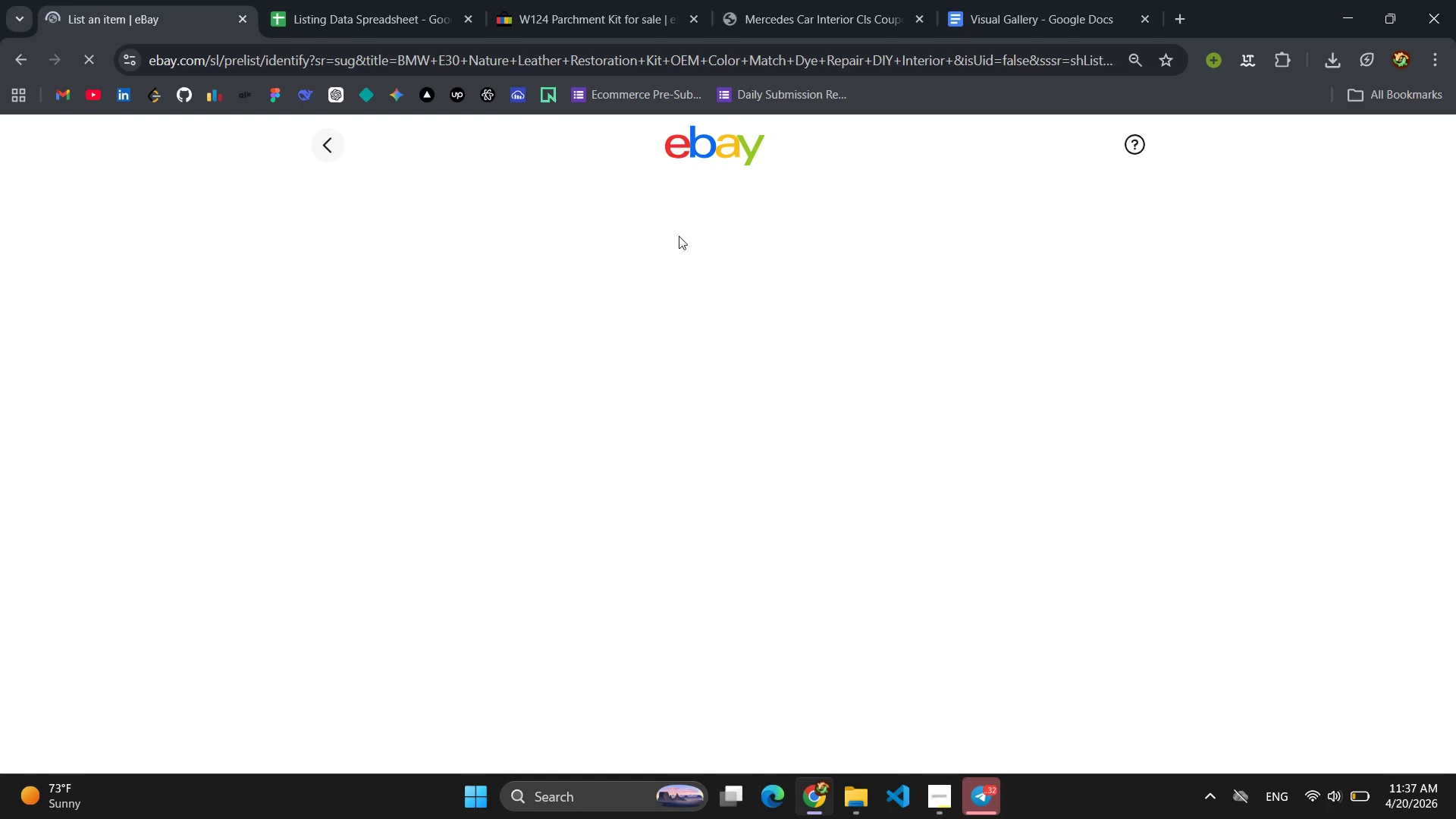 
left_click([378, 2])
 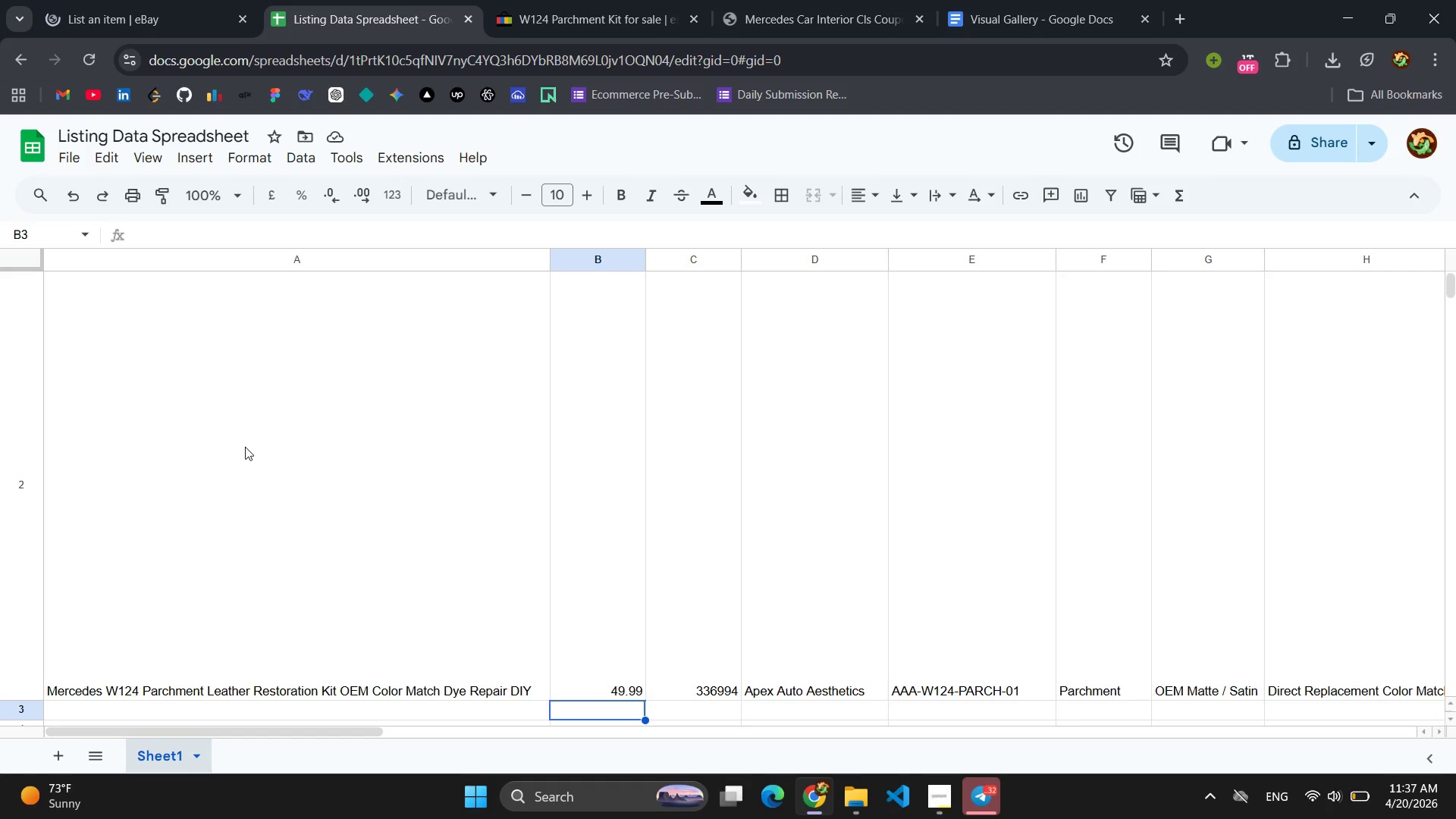 
scroll: coordinate [301, 475], scroll_direction: down, amount: 3.0
 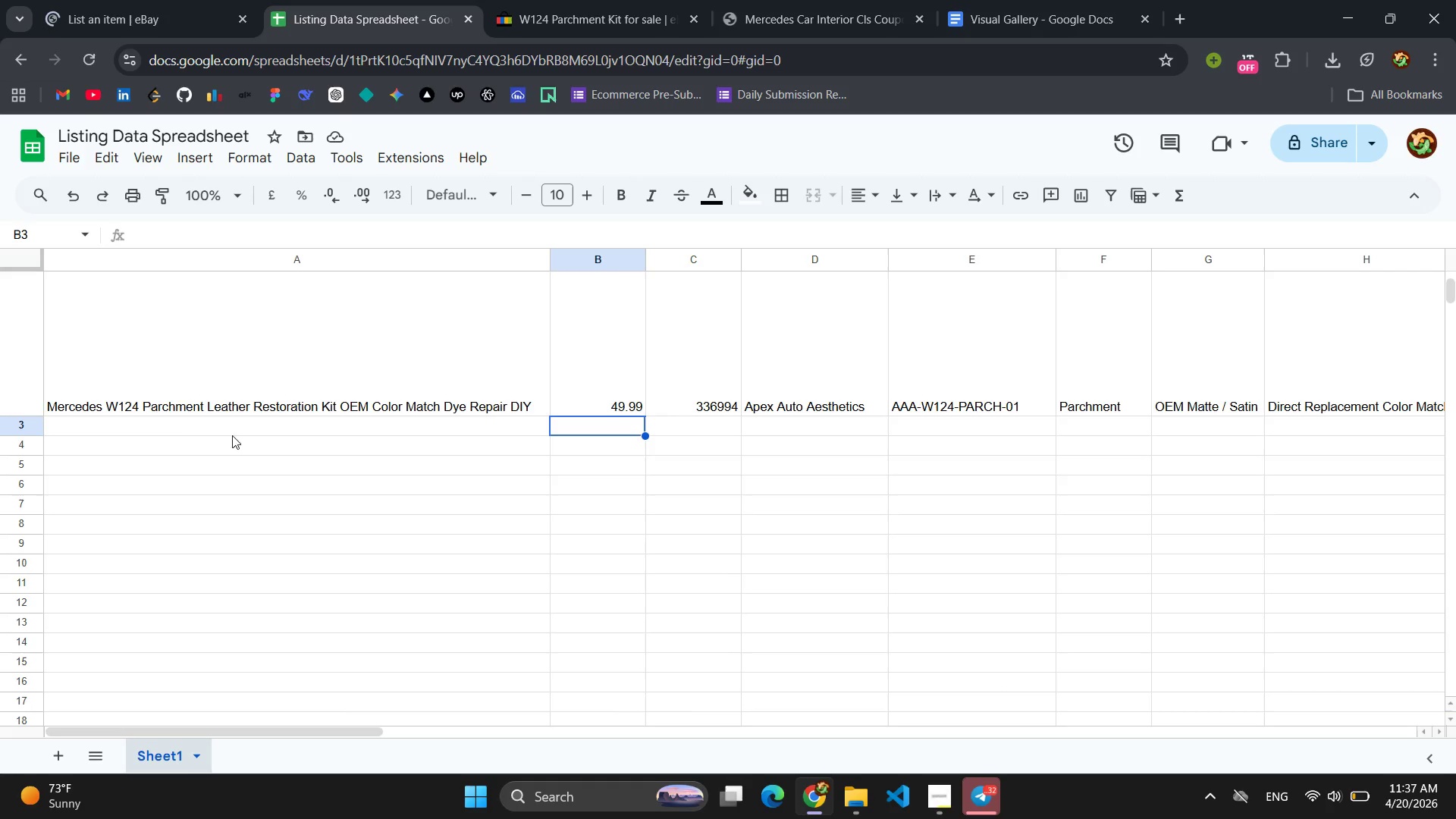 
left_click([158, 421])
 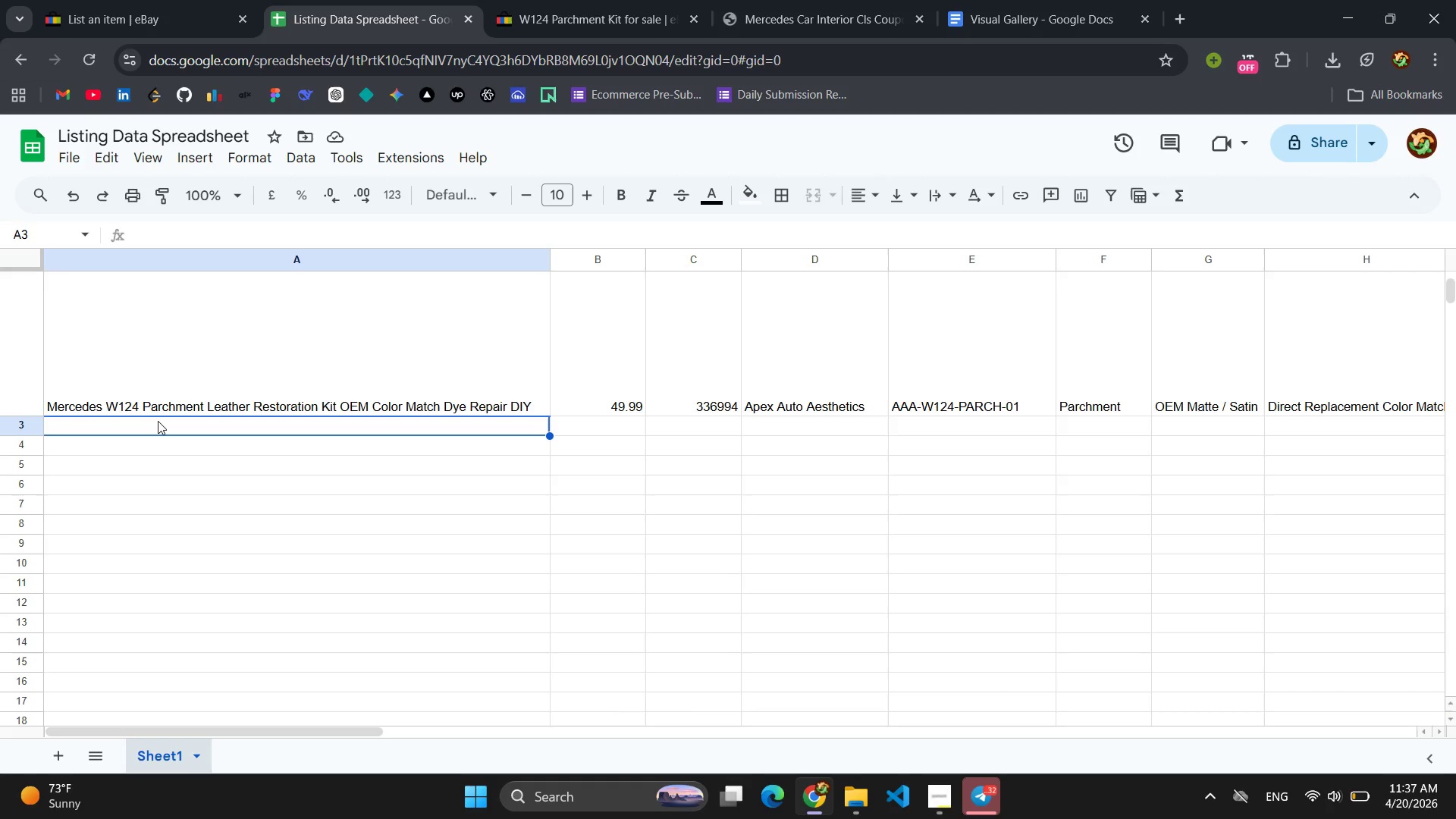 
key(Control+V)
 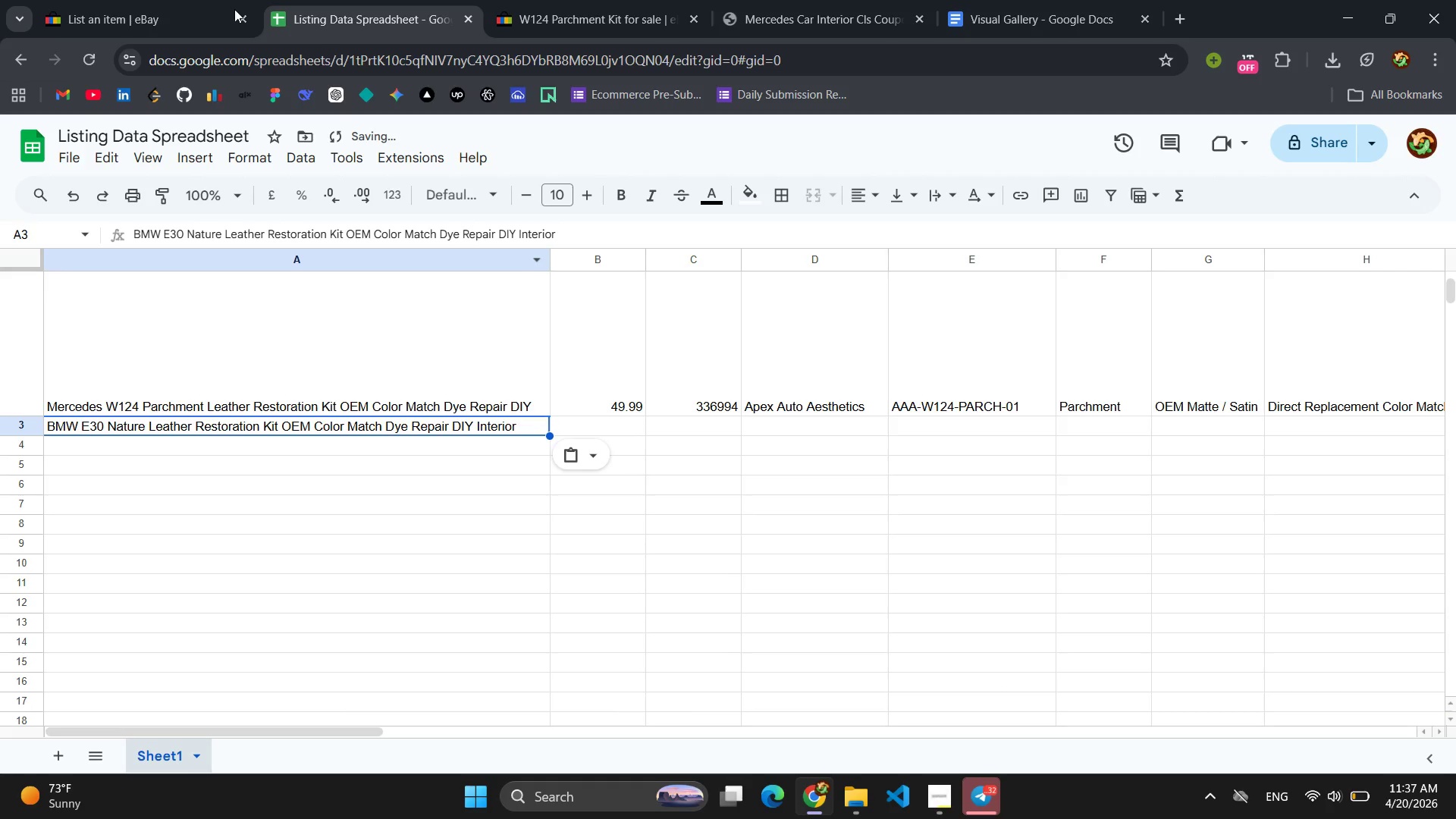 
left_click([80, 0])
 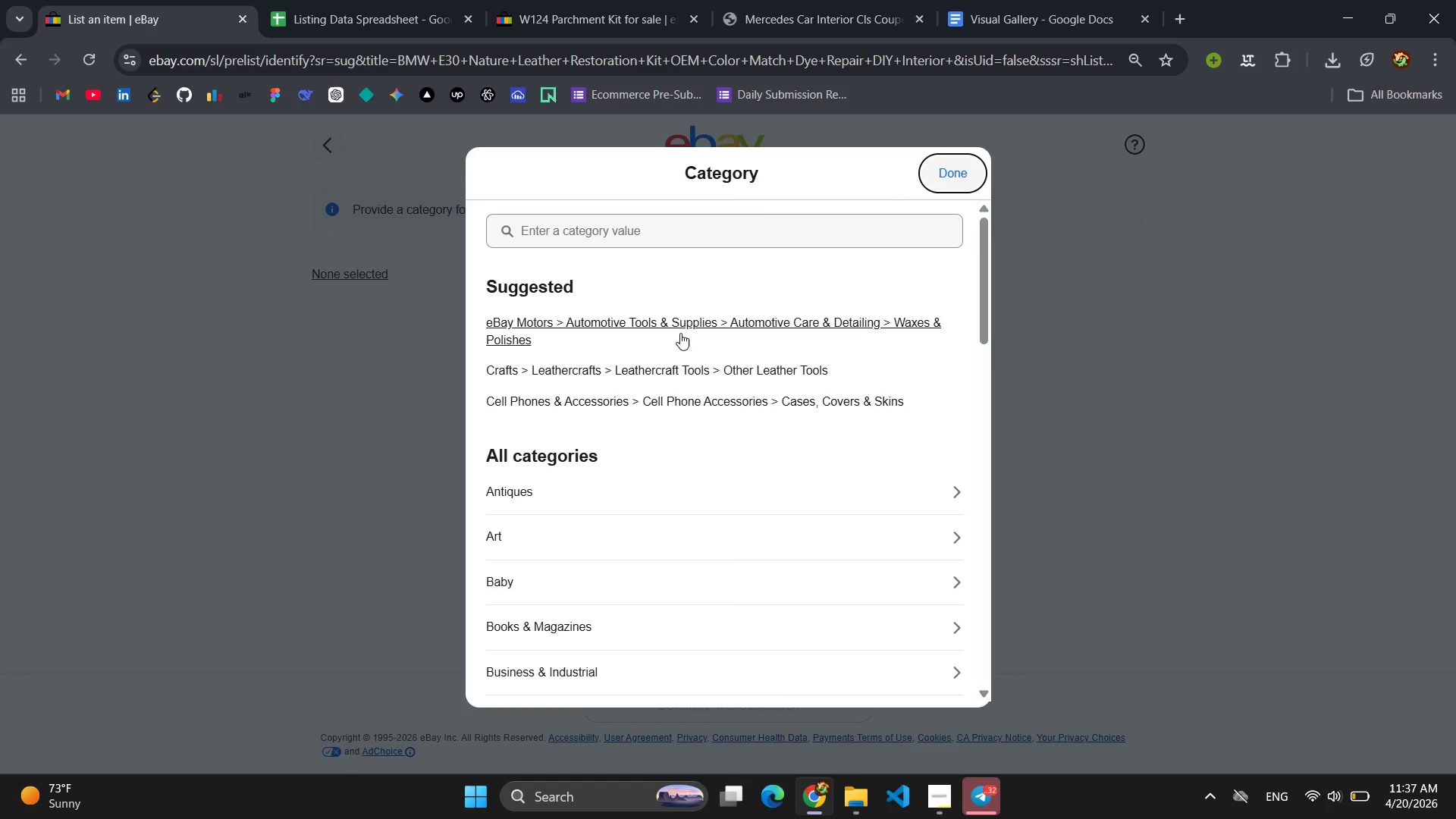 
wait(9.27)
 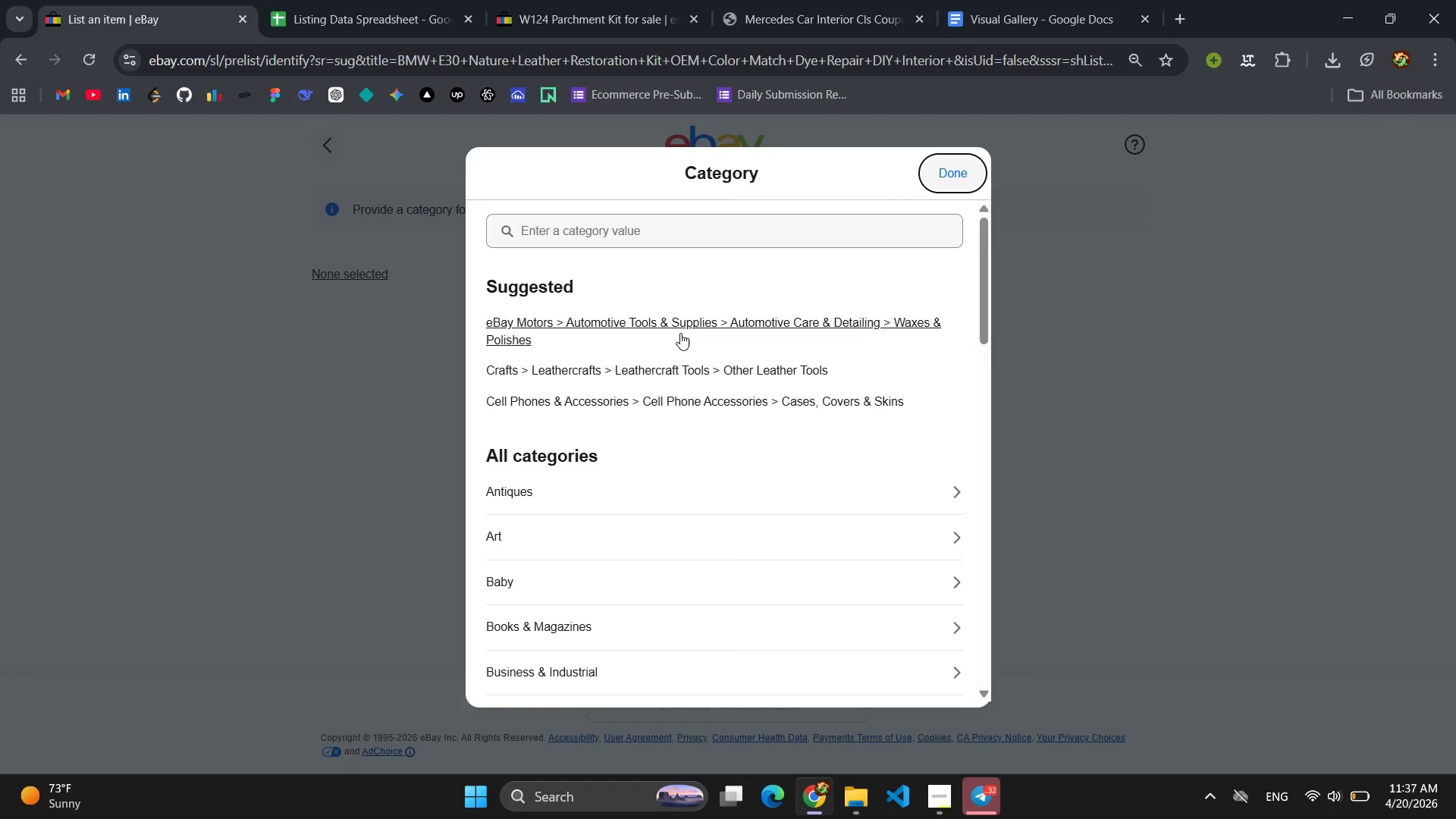 
left_click([680, 333])
 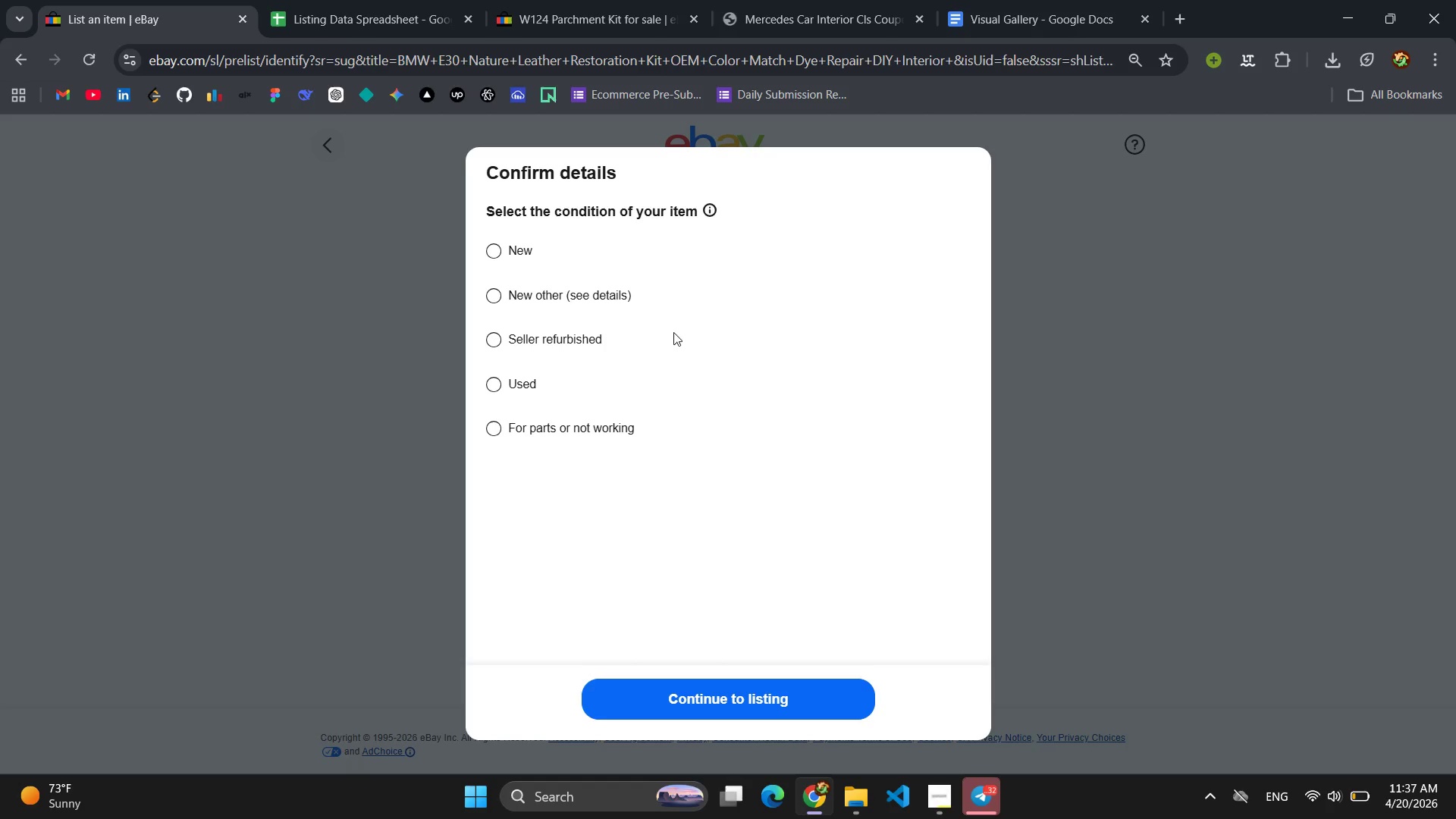 
left_click([500, 249])
 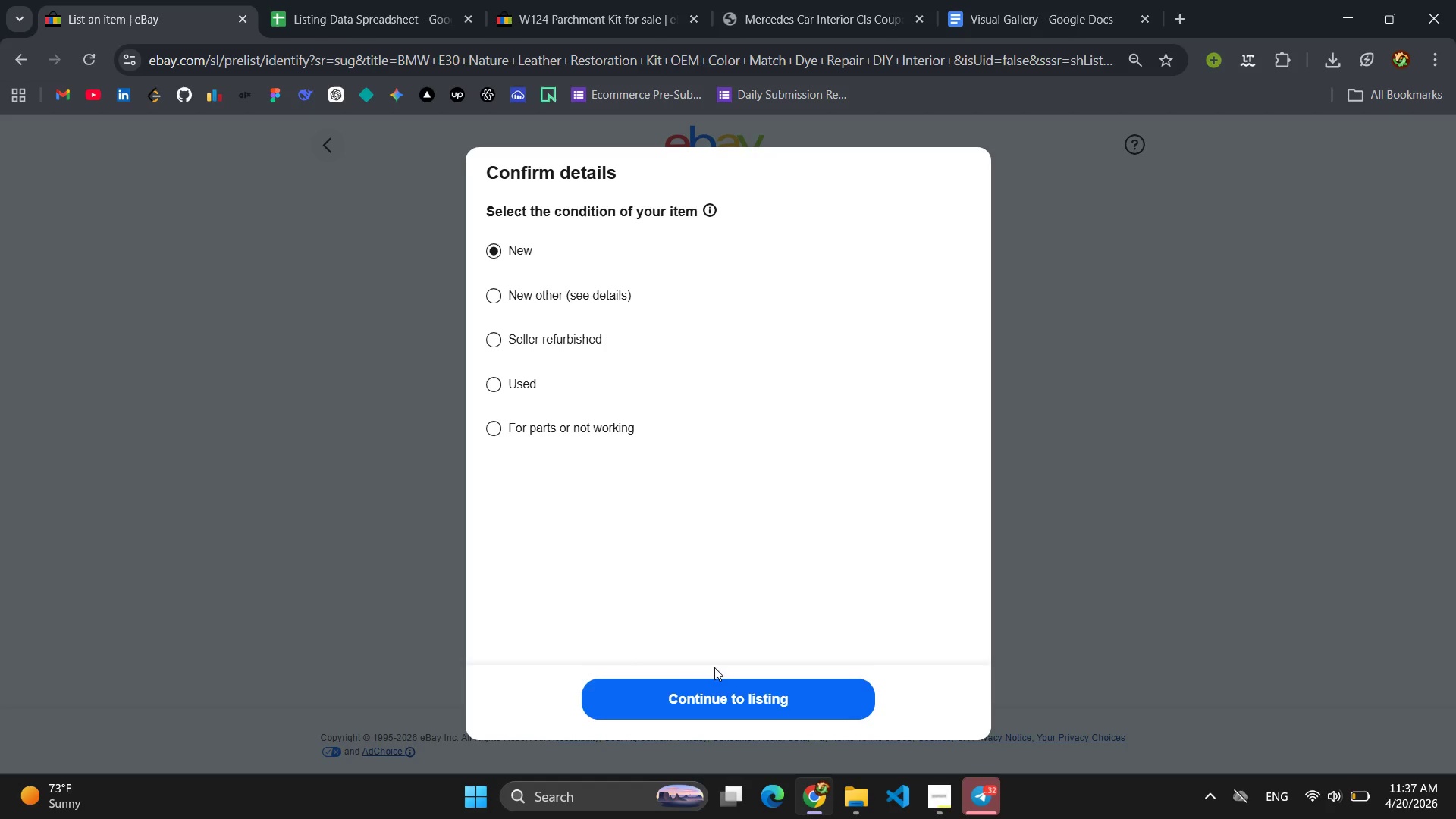 
left_click([711, 692])
 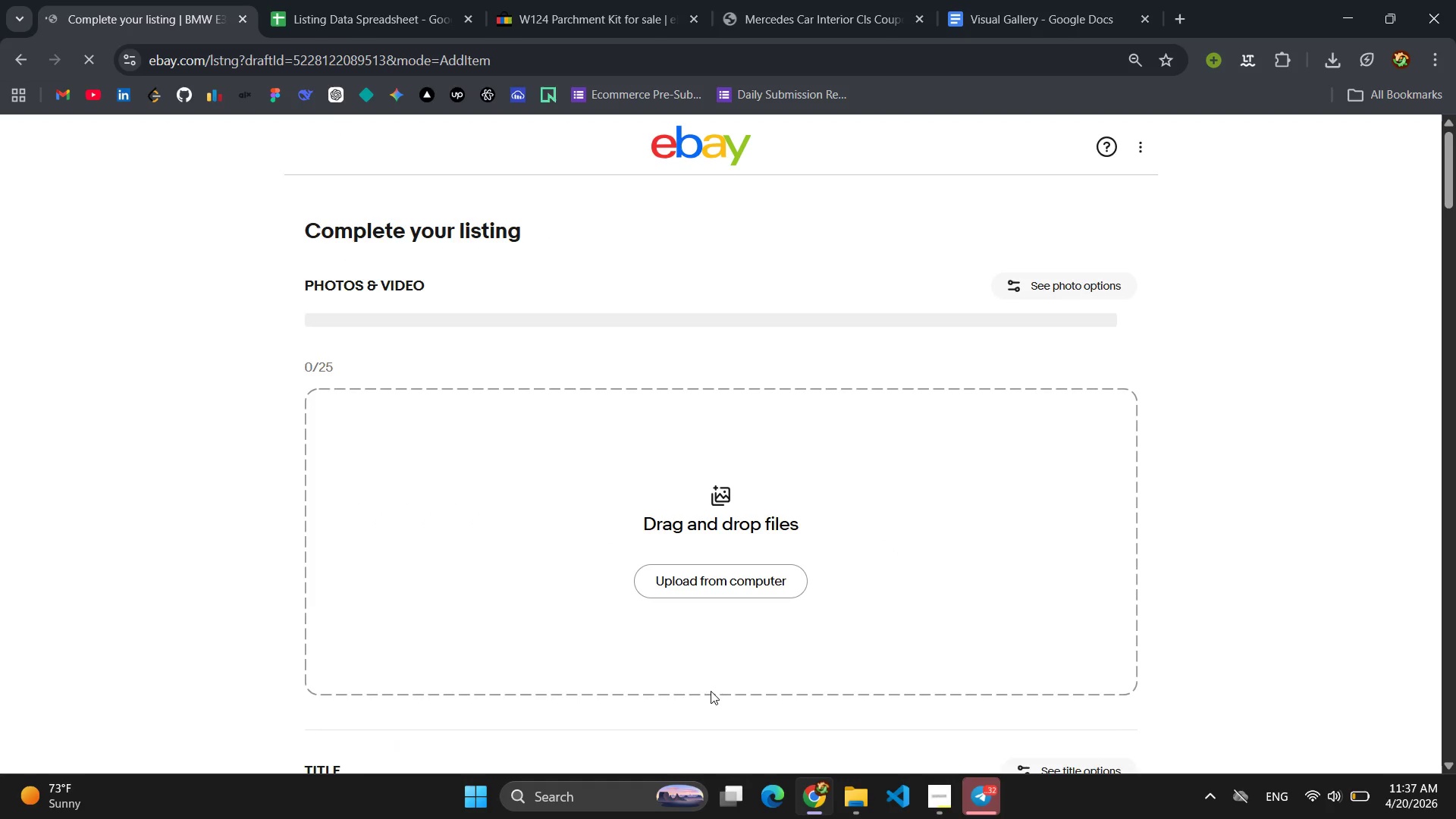 
wait(5.53)
 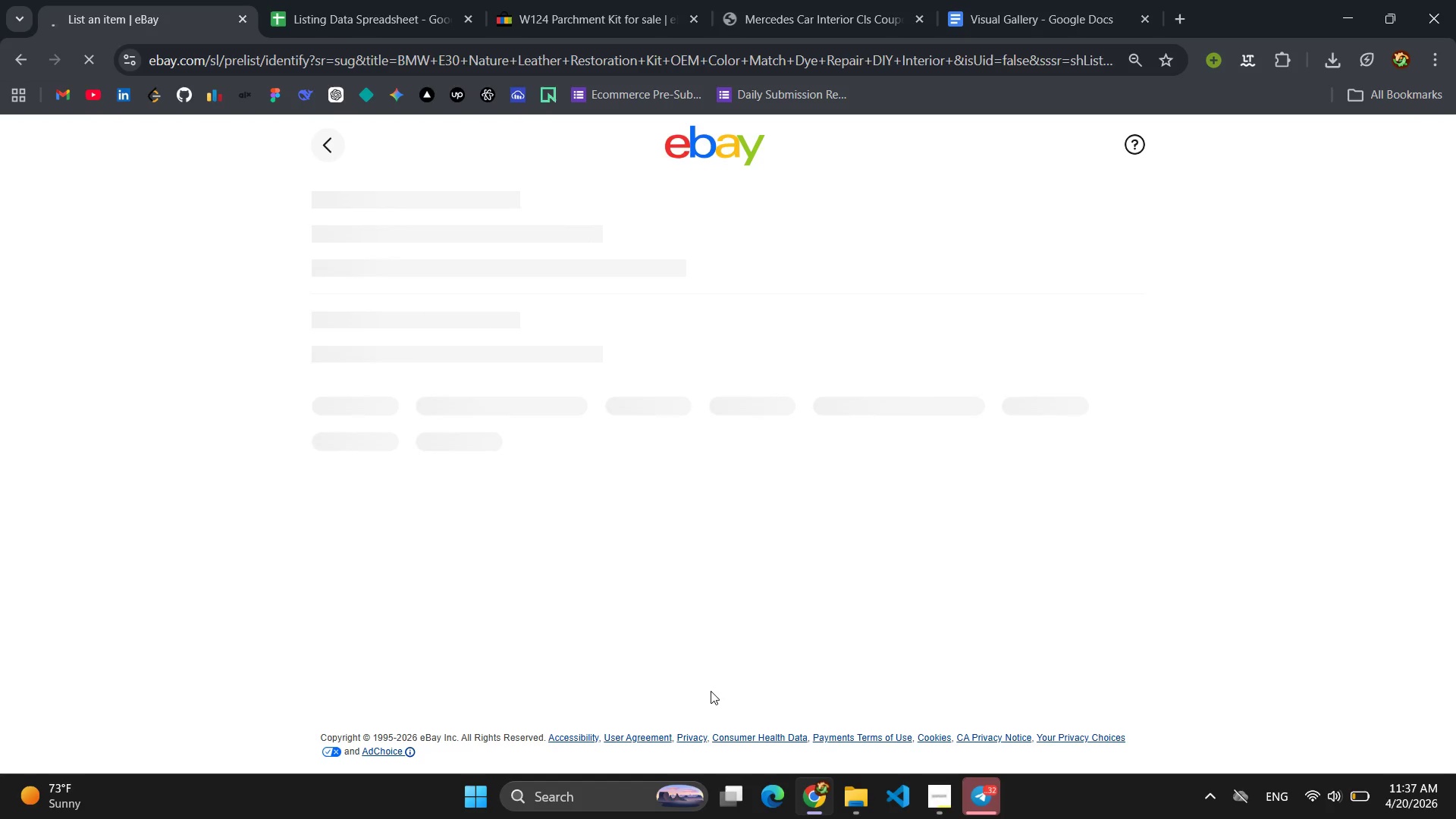 
scroll: coordinate [790, 605], scroll_direction: down, amount: 5.0
 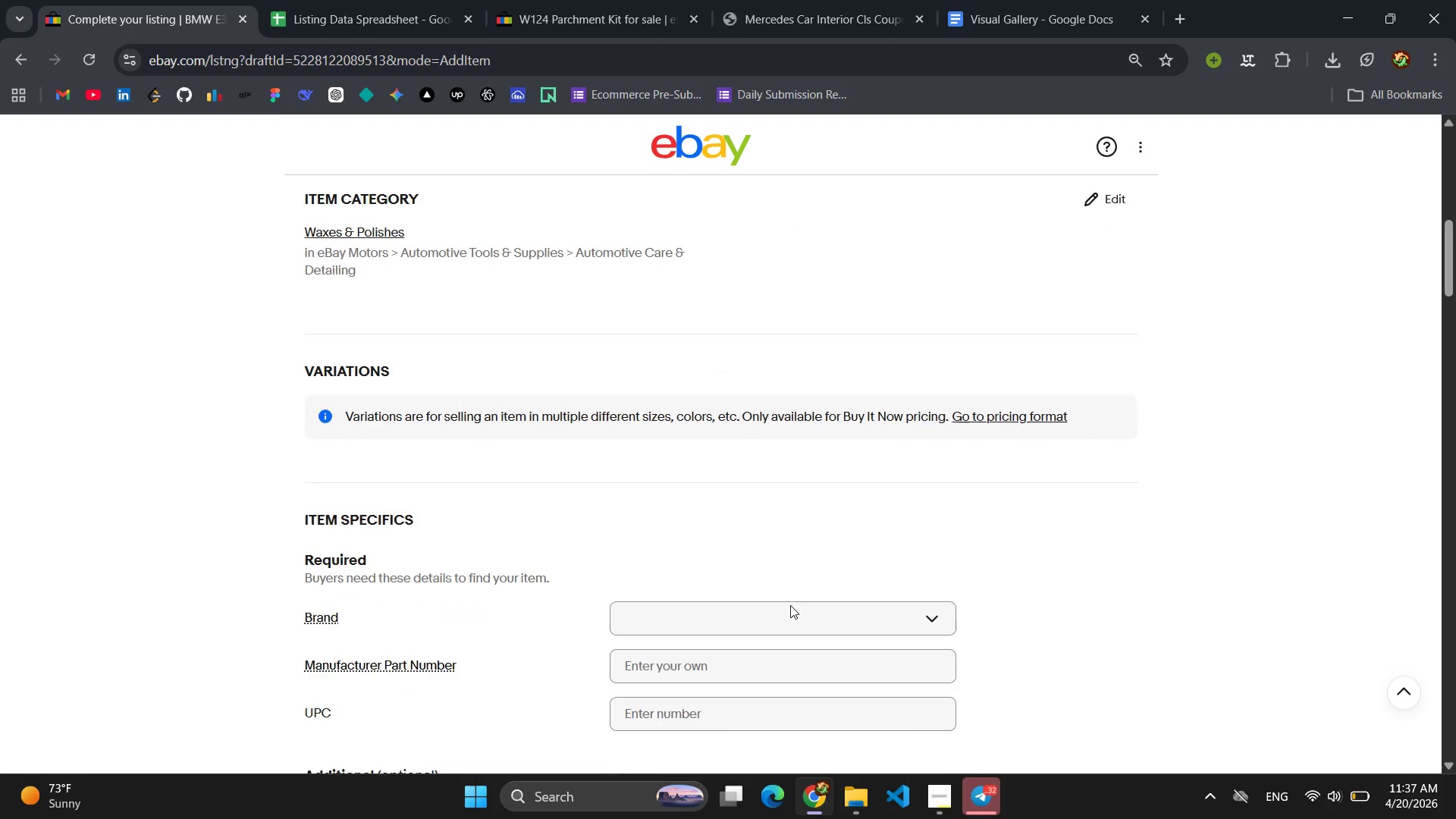 
scroll: coordinate [790, 605], scroll_direction: up, amount: 5.0
 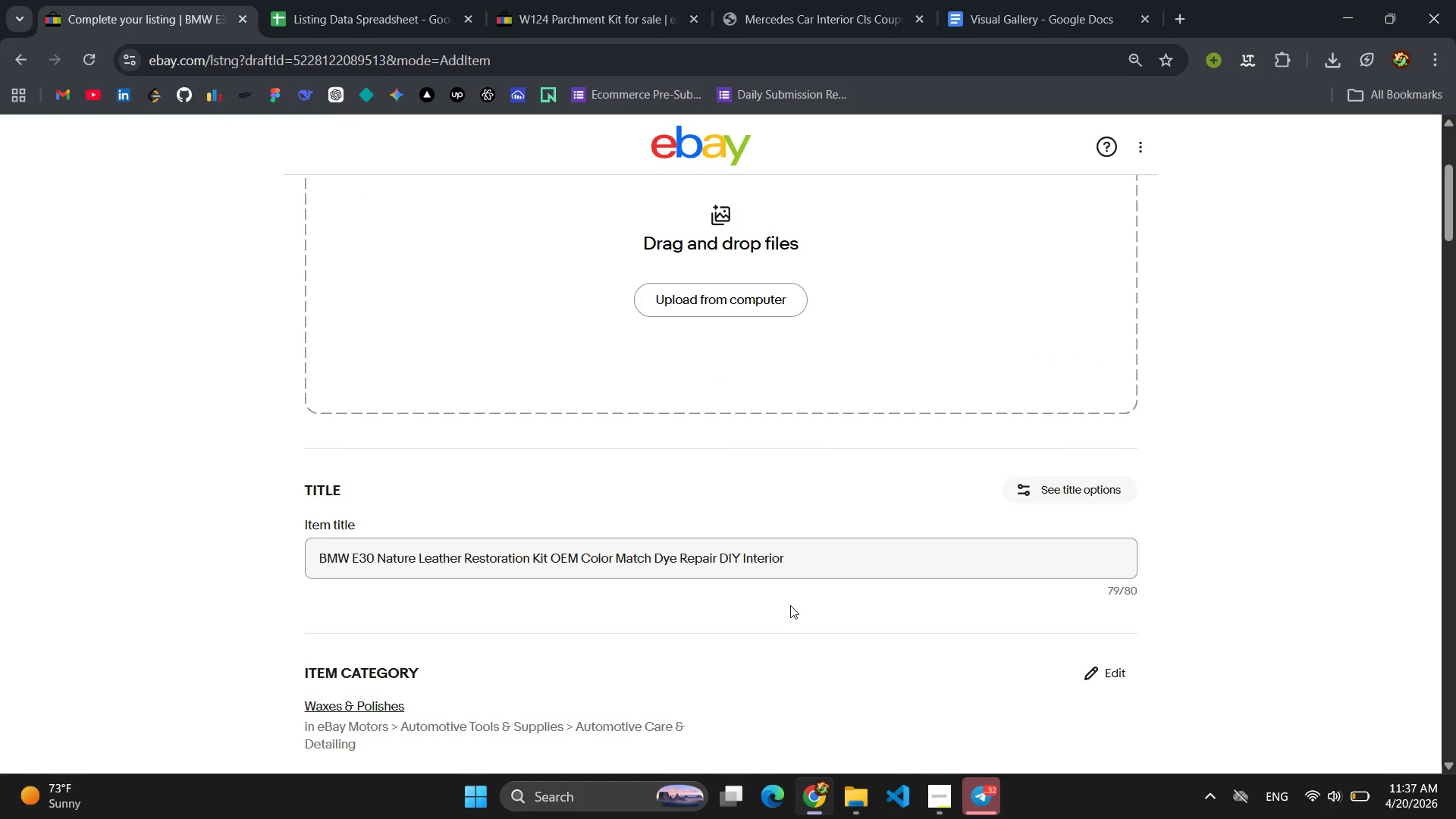 
wait(5.34)
 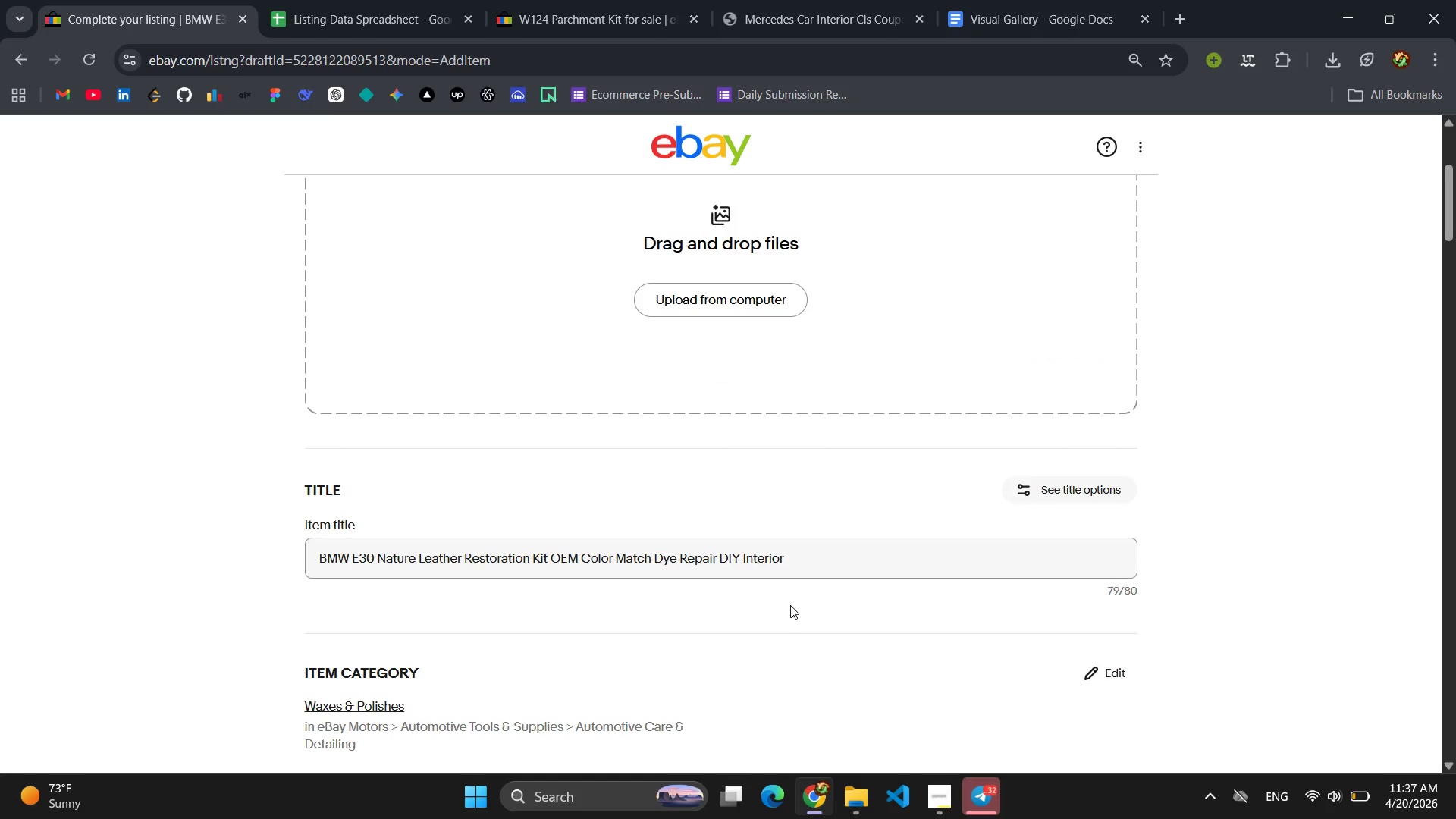 
scroll: coordinate [789, 603], scroll_direction: down, amount: 7.0
 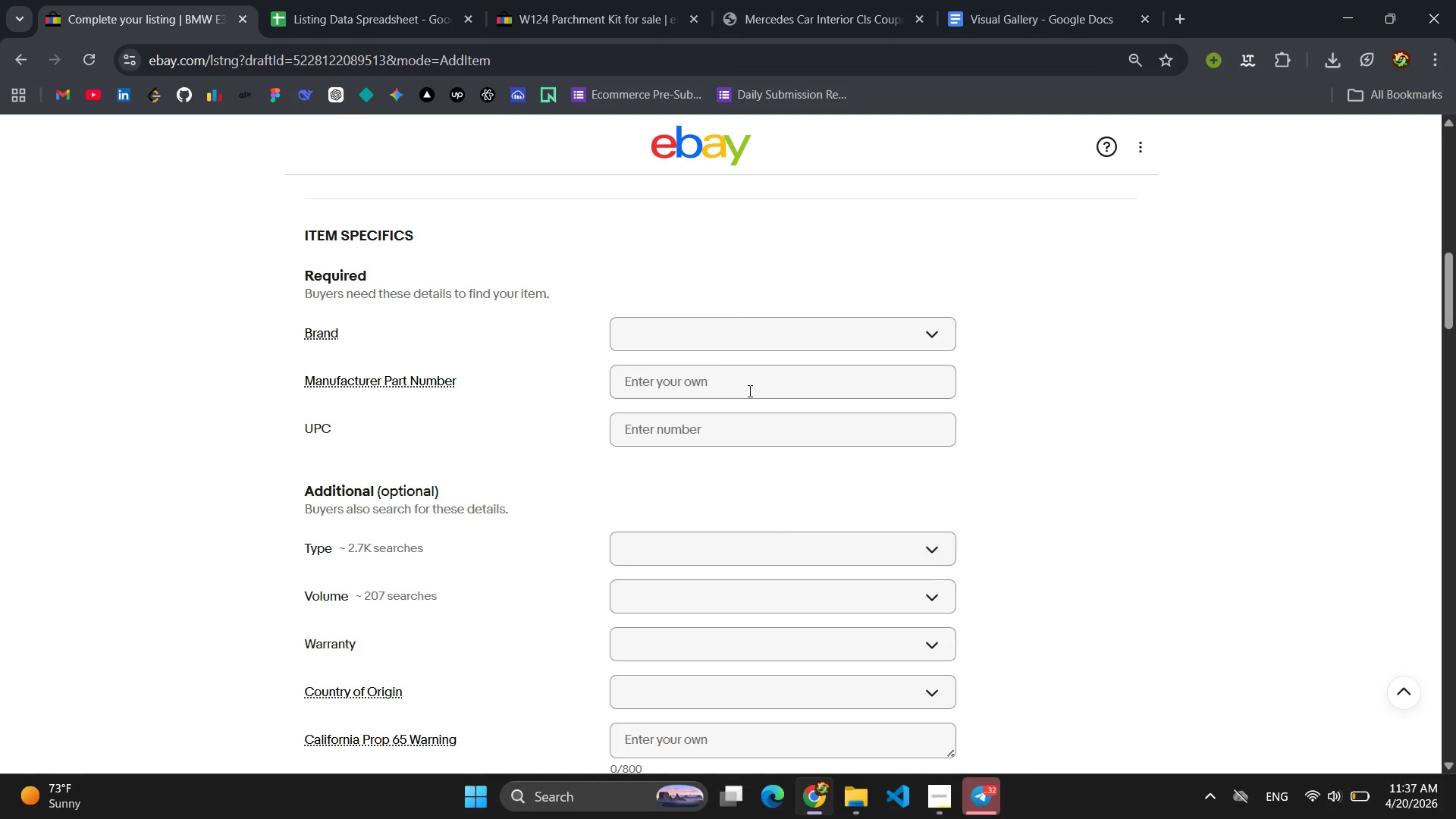 
left_click([682, 330])
 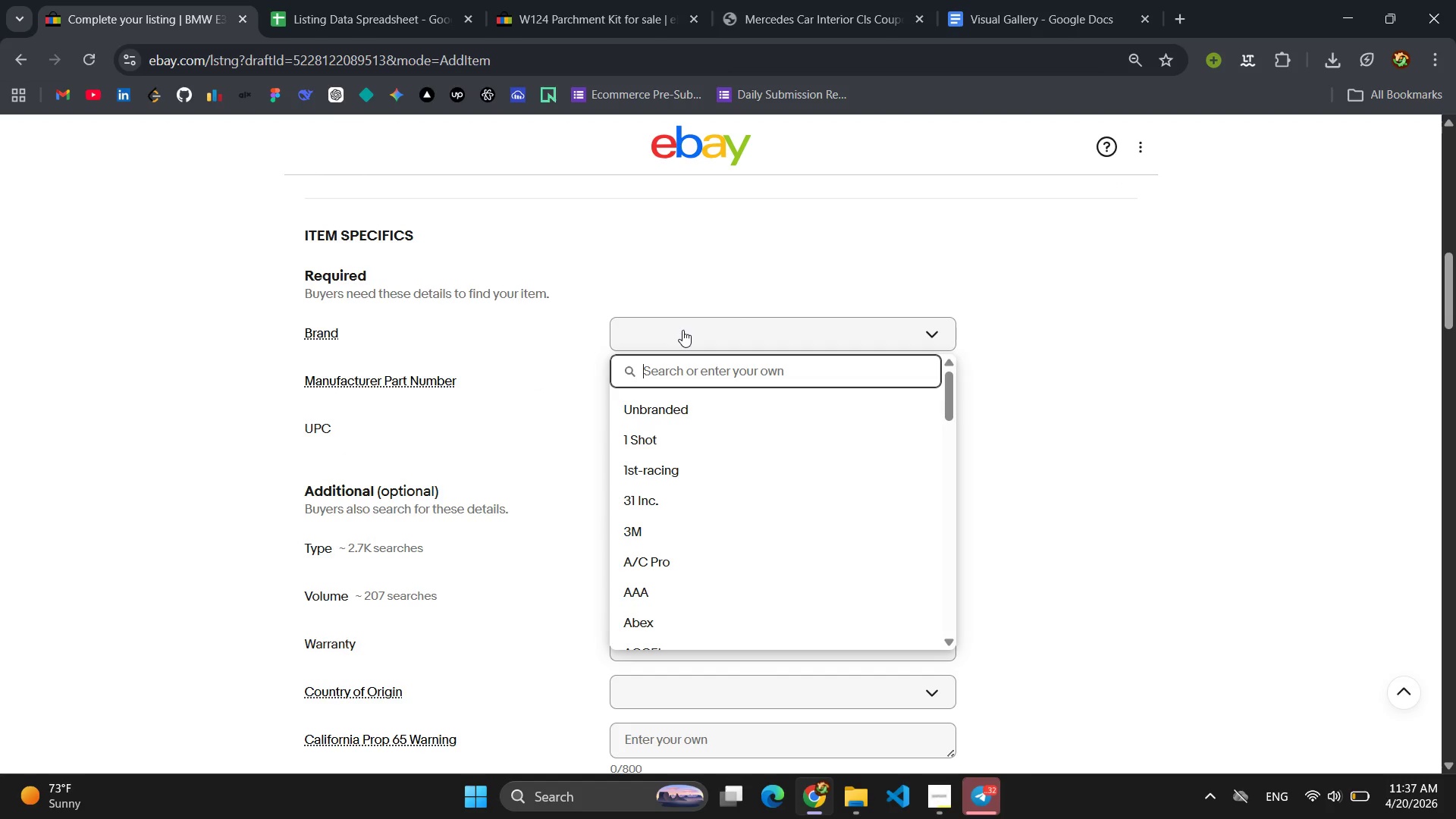 
scroll: coordinate [682, 330], scroll_direction: up, amount: 8.0
 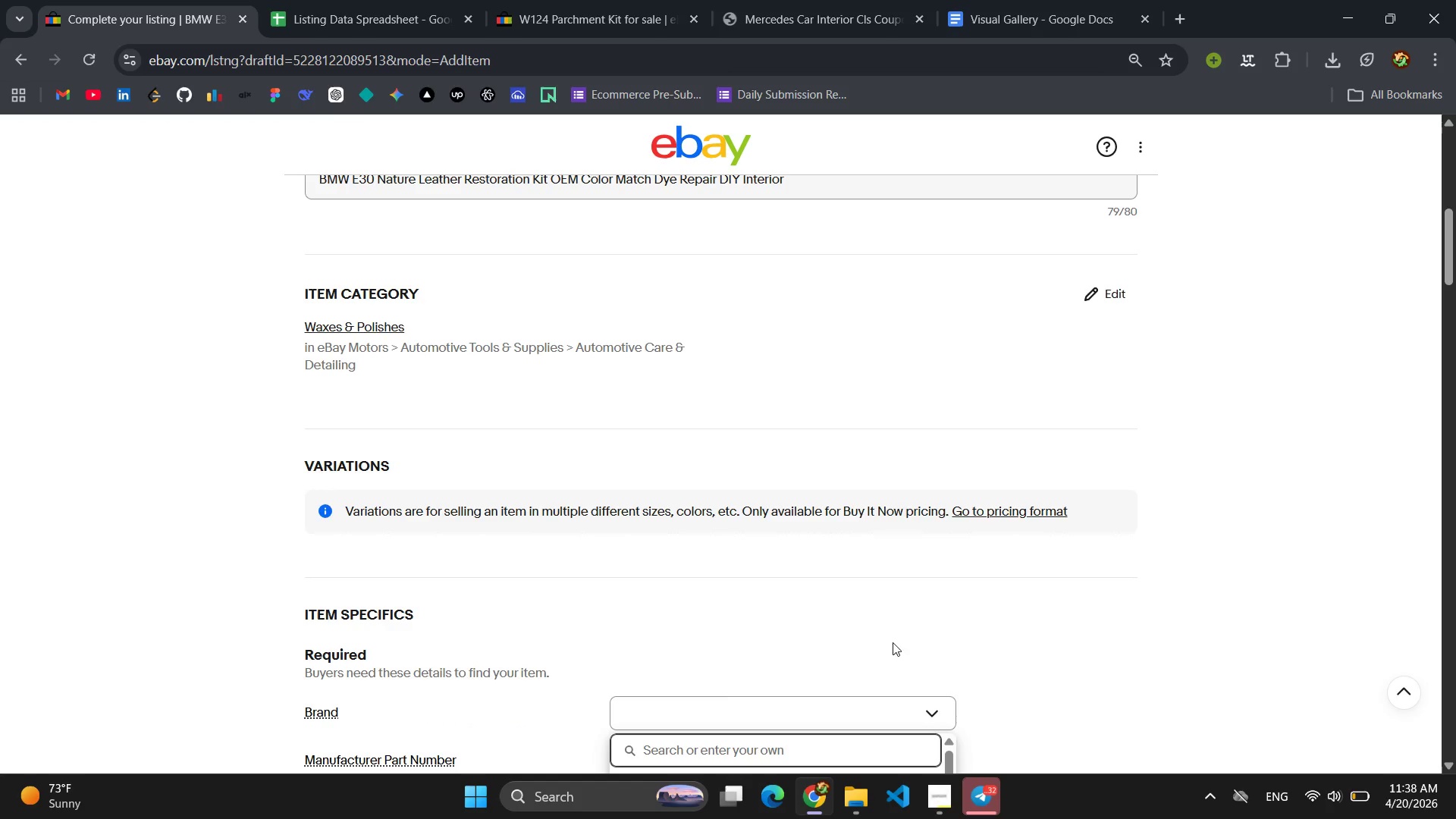 
left_click([938, 809])